 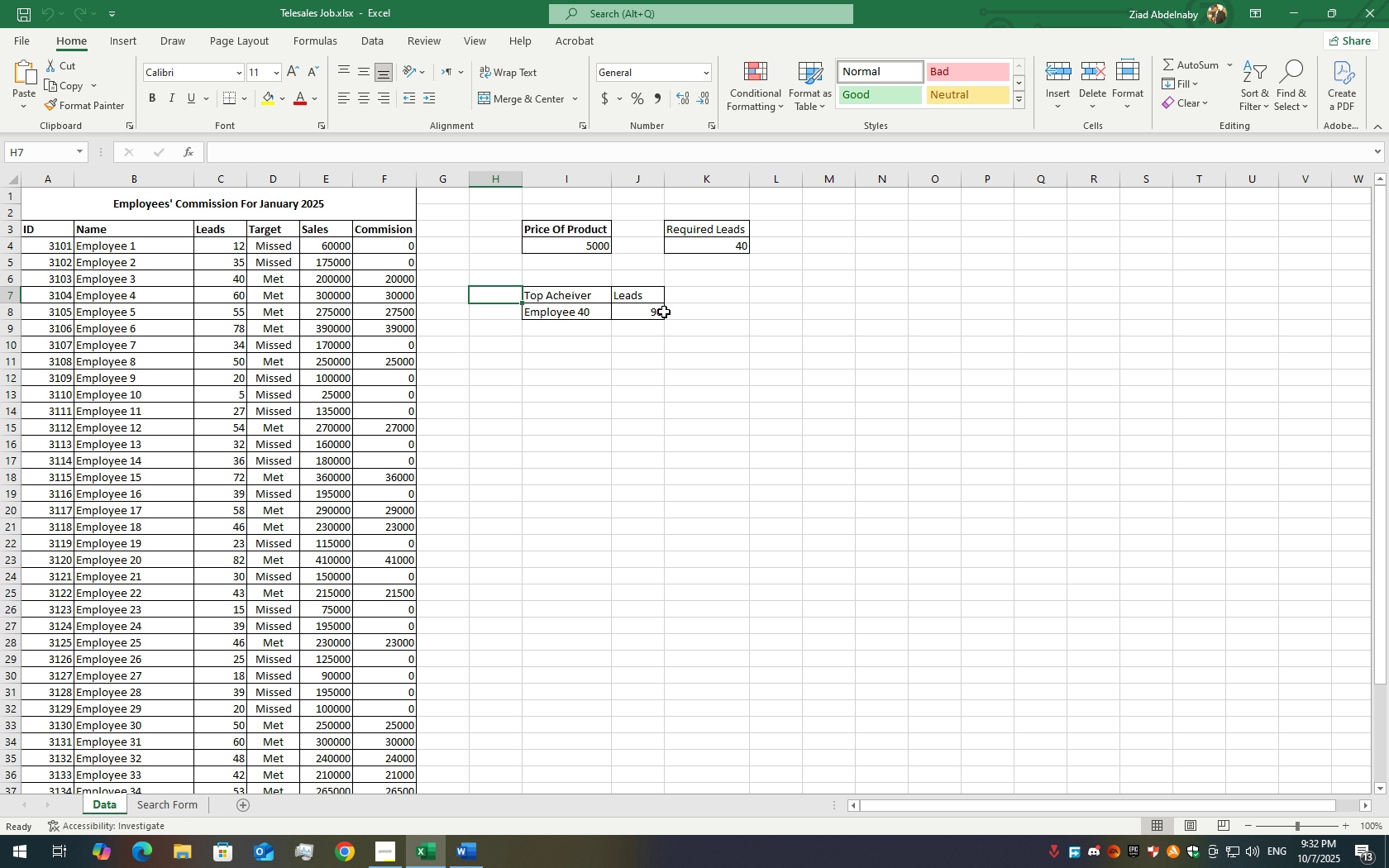 
left_click([460, 841])
 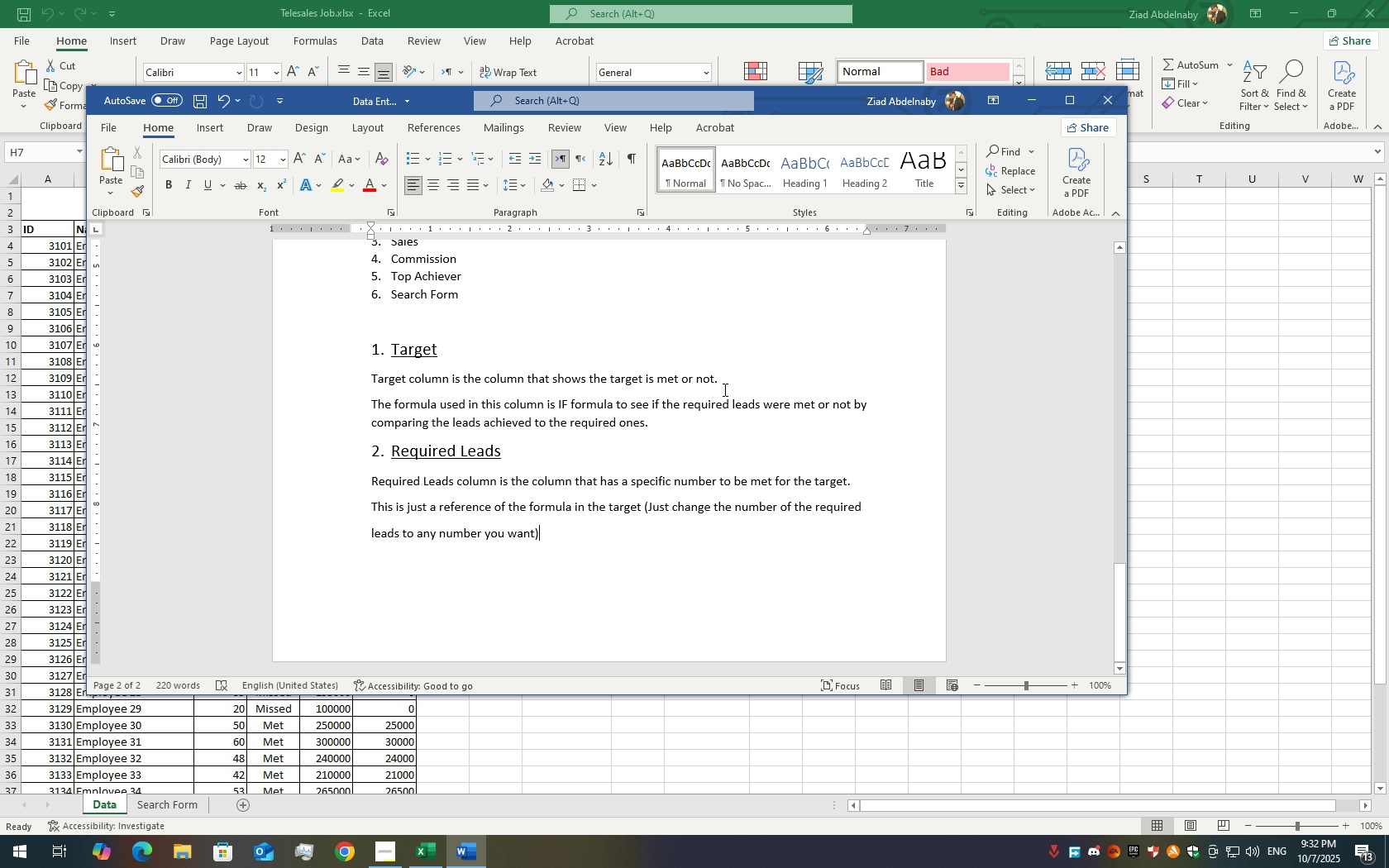 
left_click([723, 373])
 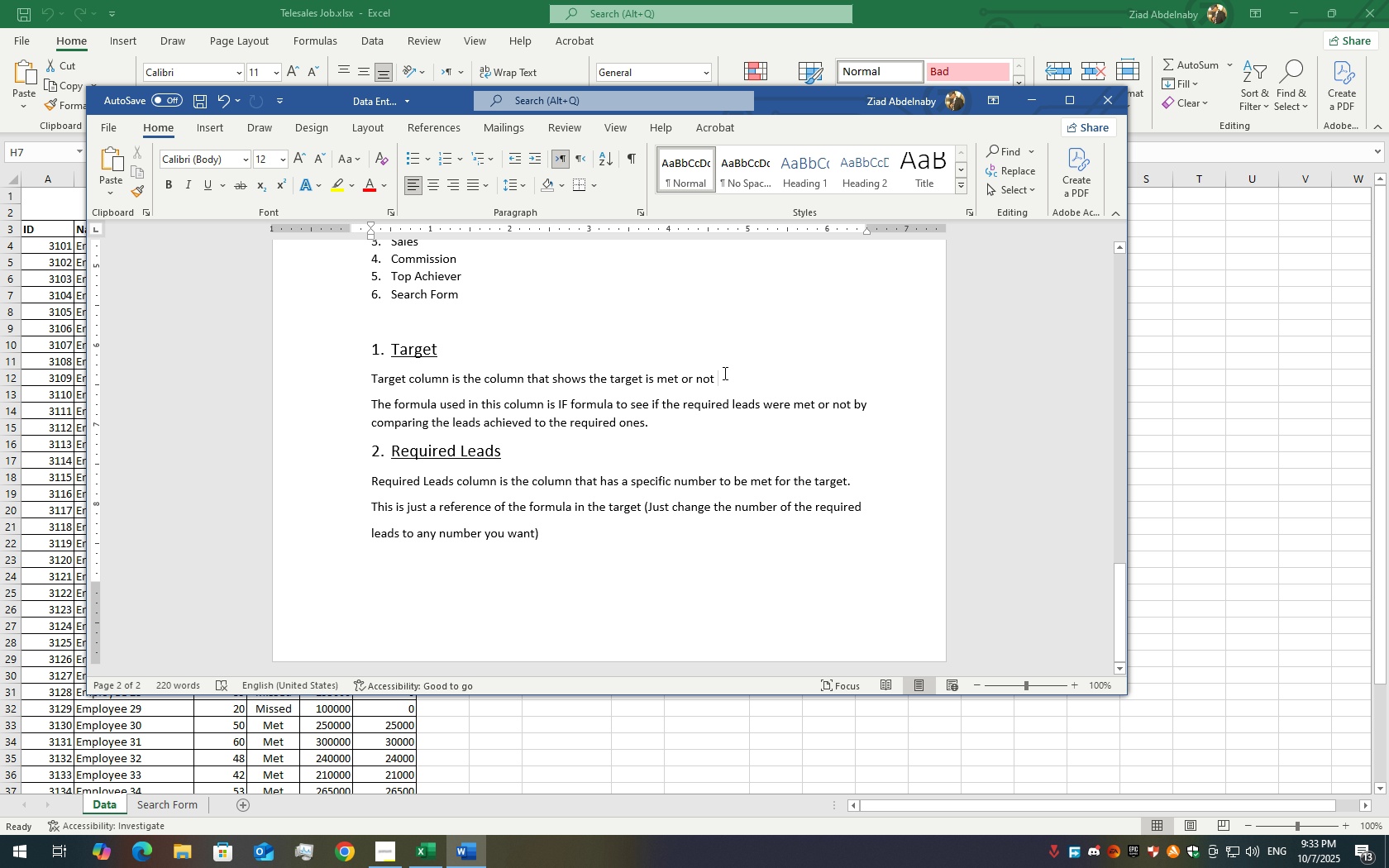 
key(Backspace)
key(Backspace)
key(Backspace)
key(Backspace)
type(missed.)
 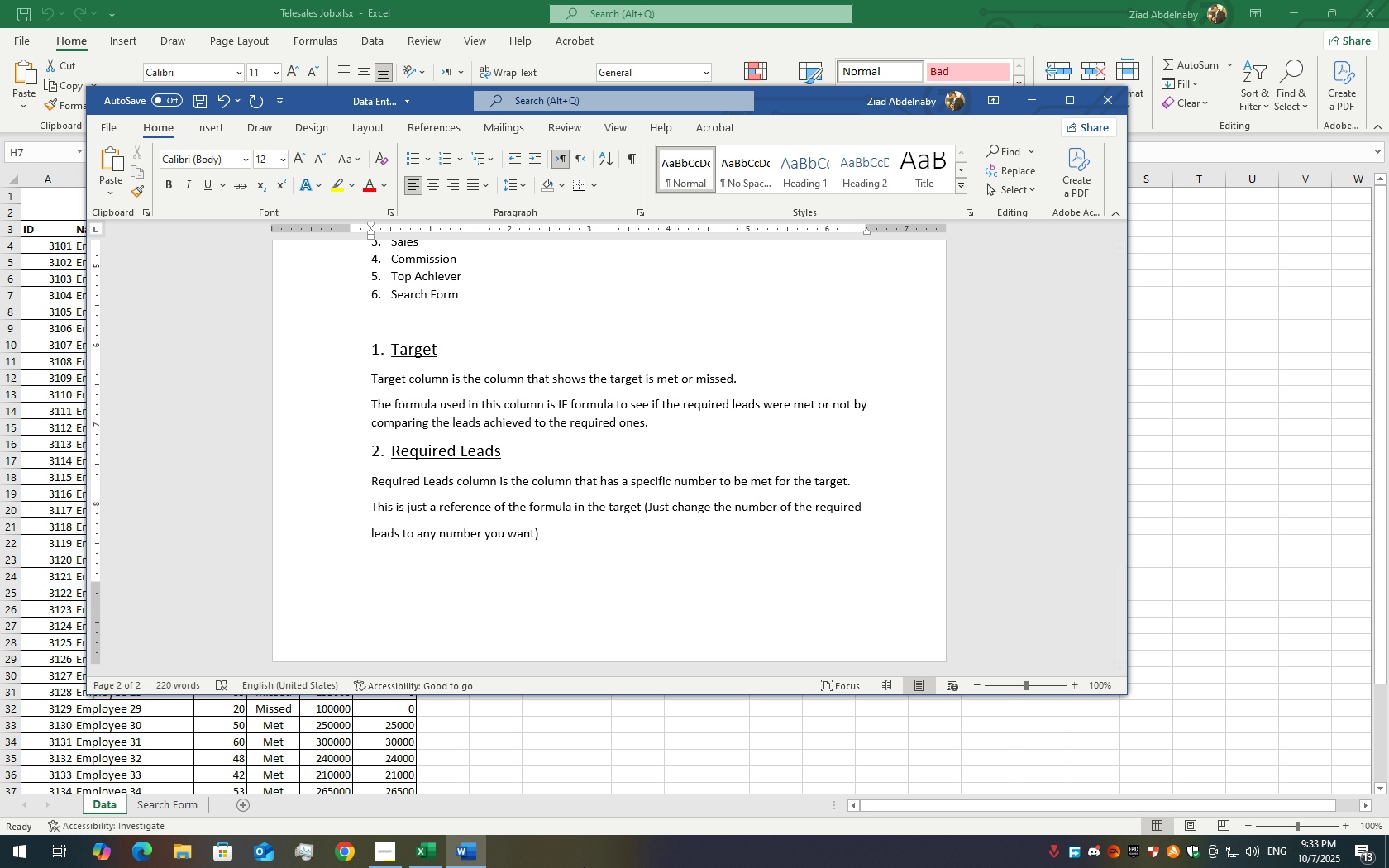 
scroll: coordinate [596, 505], scroll_direction: up, amount: 5.0
 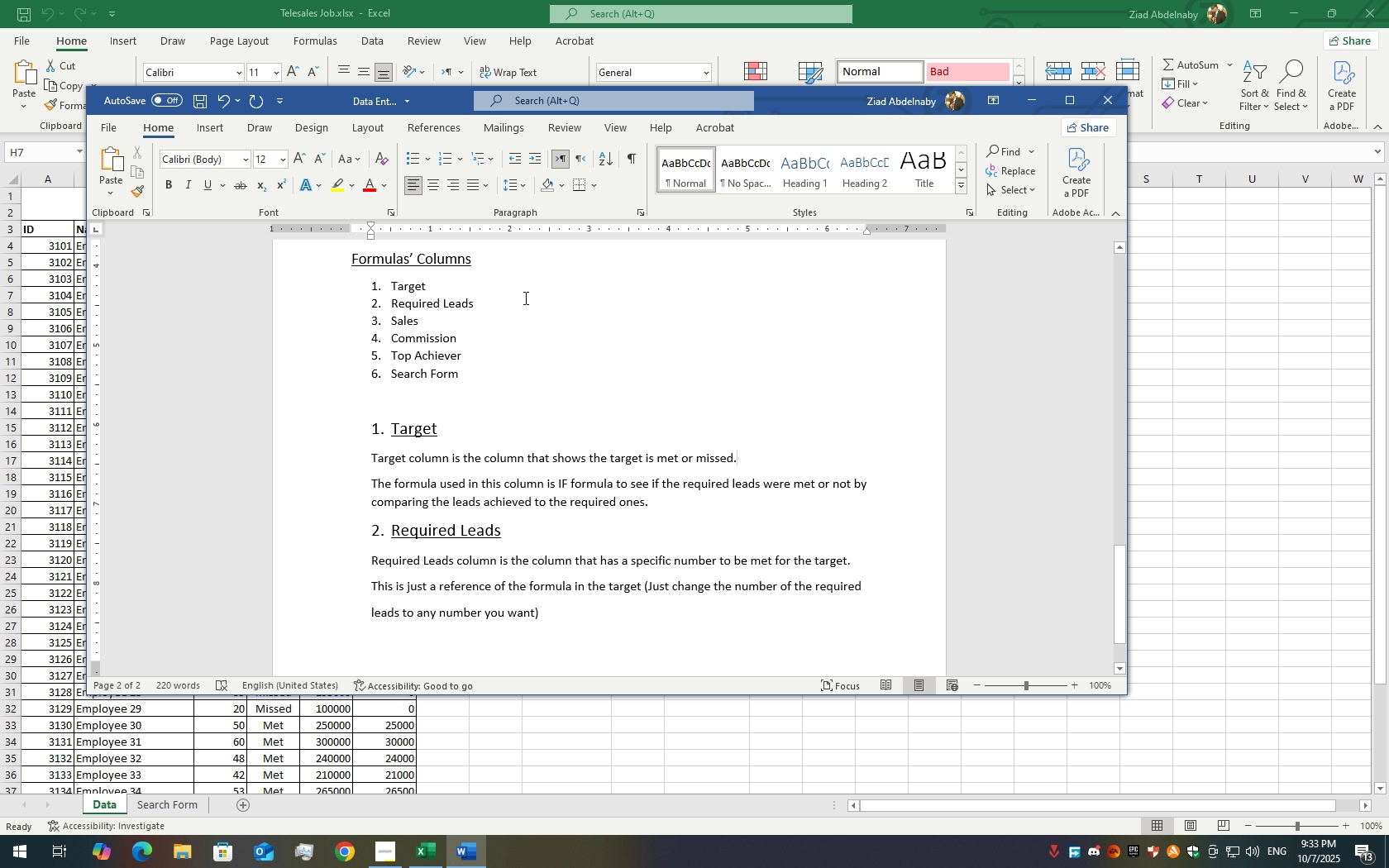 
wait(6.77)
 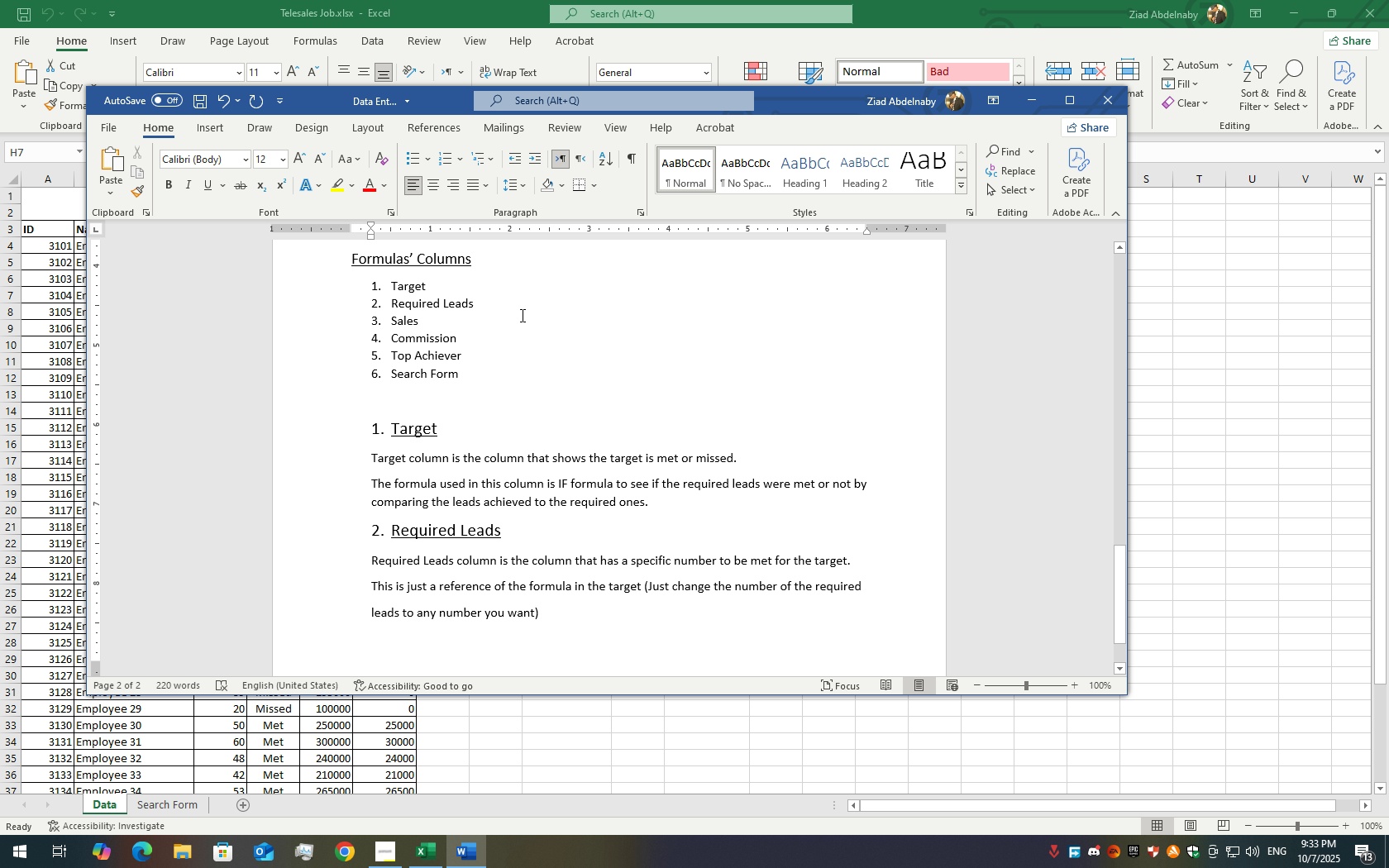 
scroll: coordinate [572, 462], scroll_direction: up, amount: 31.0
 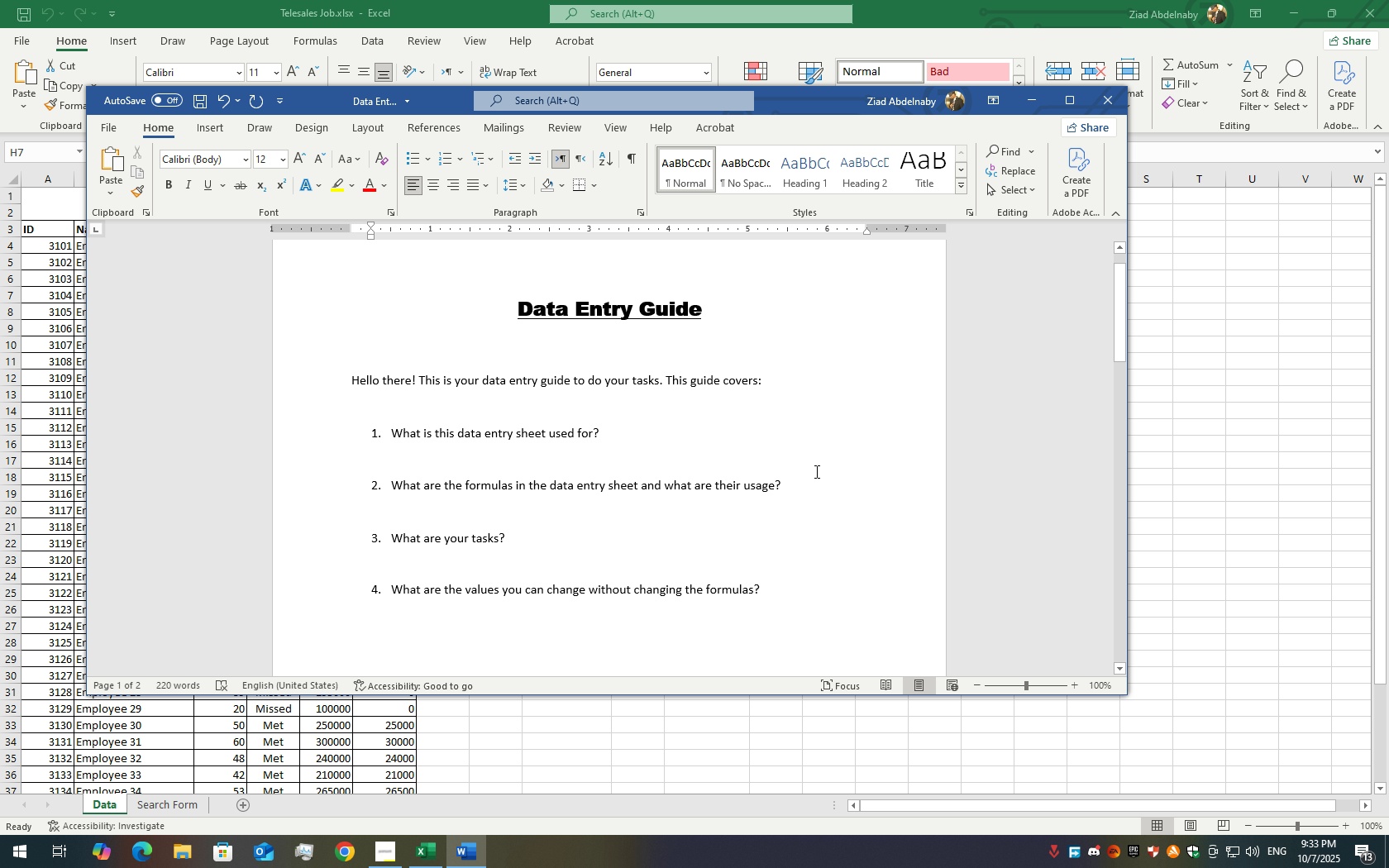 
left_click([800, 494])
 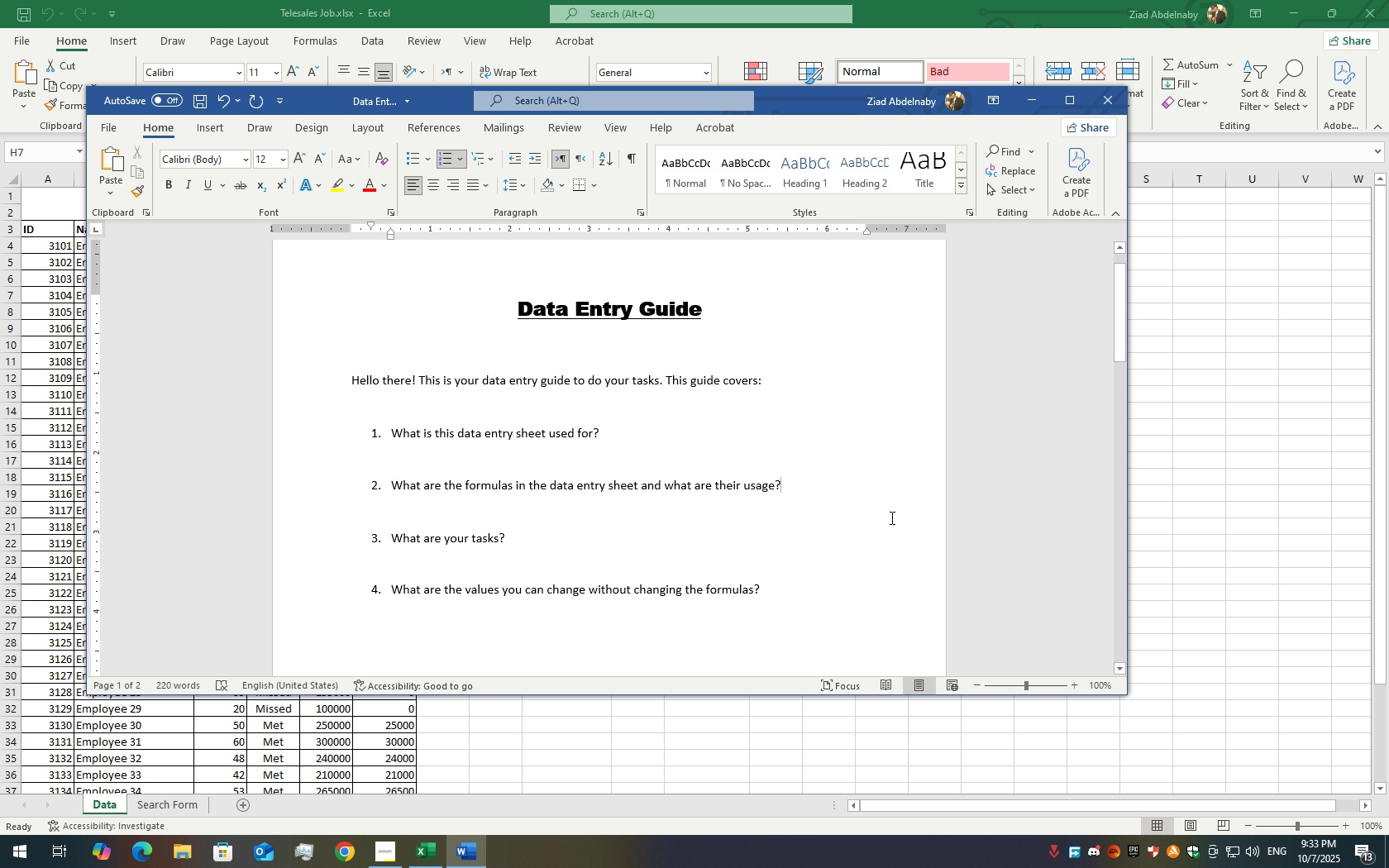 
key(Enter)
 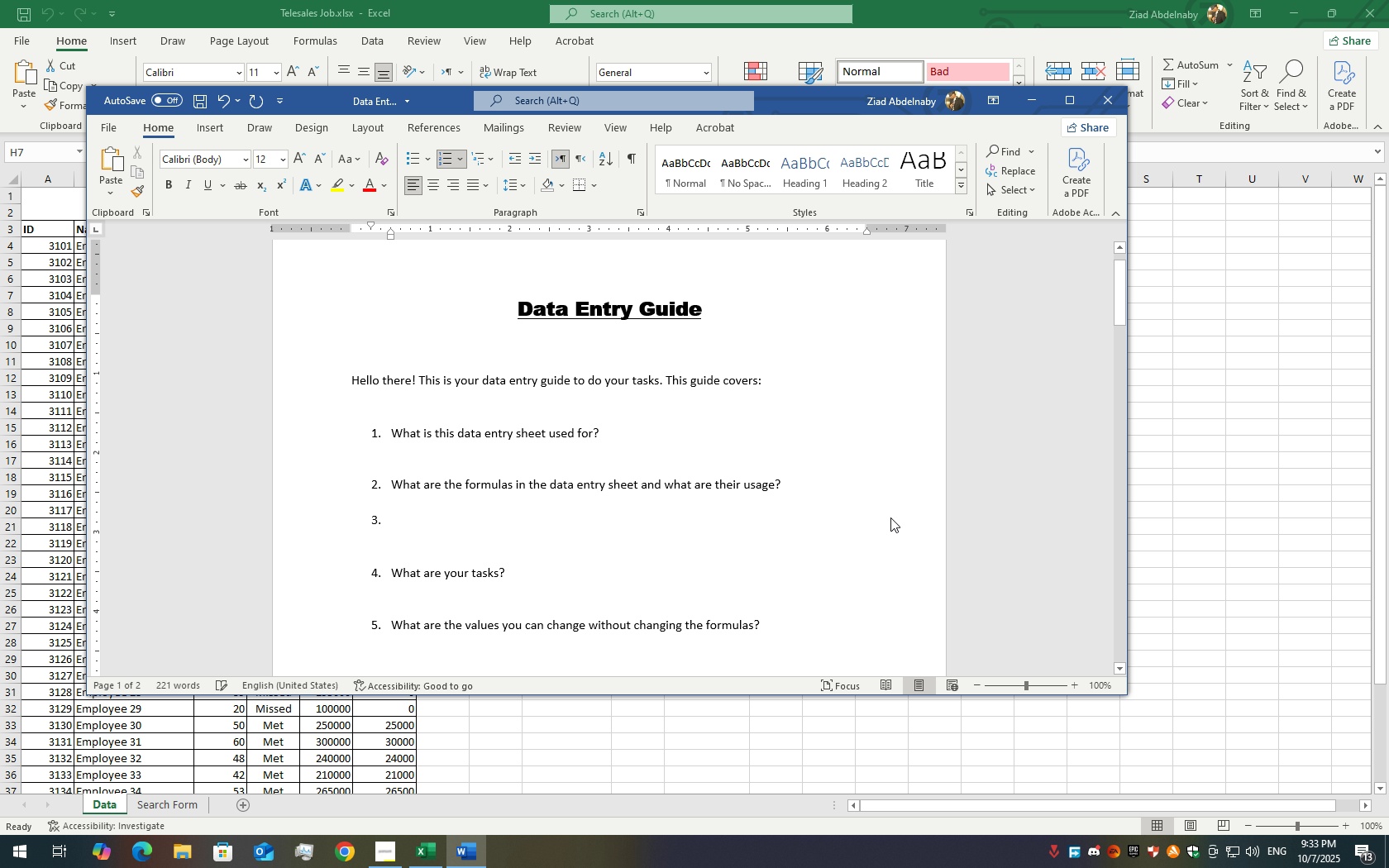 
key(Enter)
 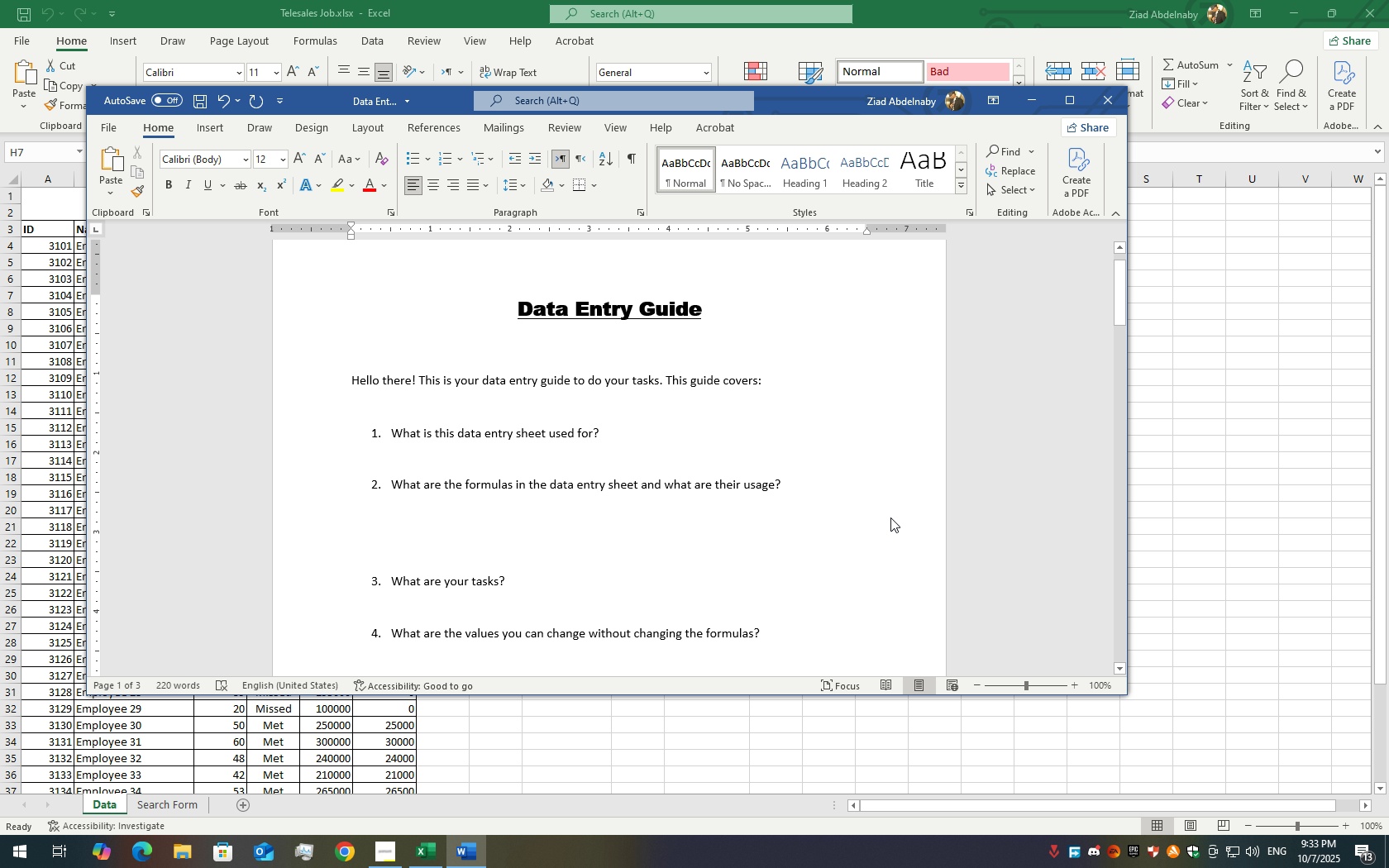 
key(Backspace)
 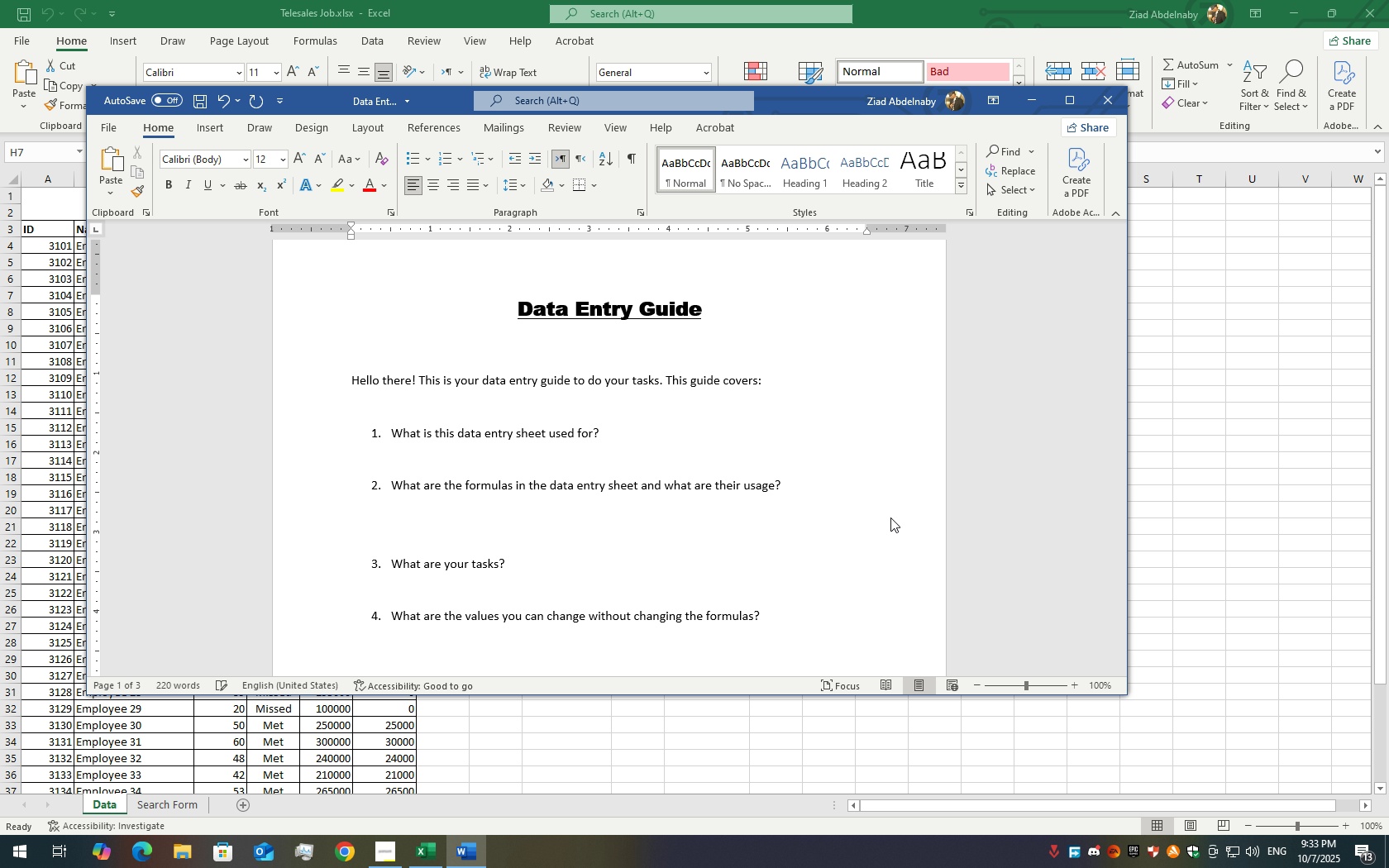 
key(Backspace)
 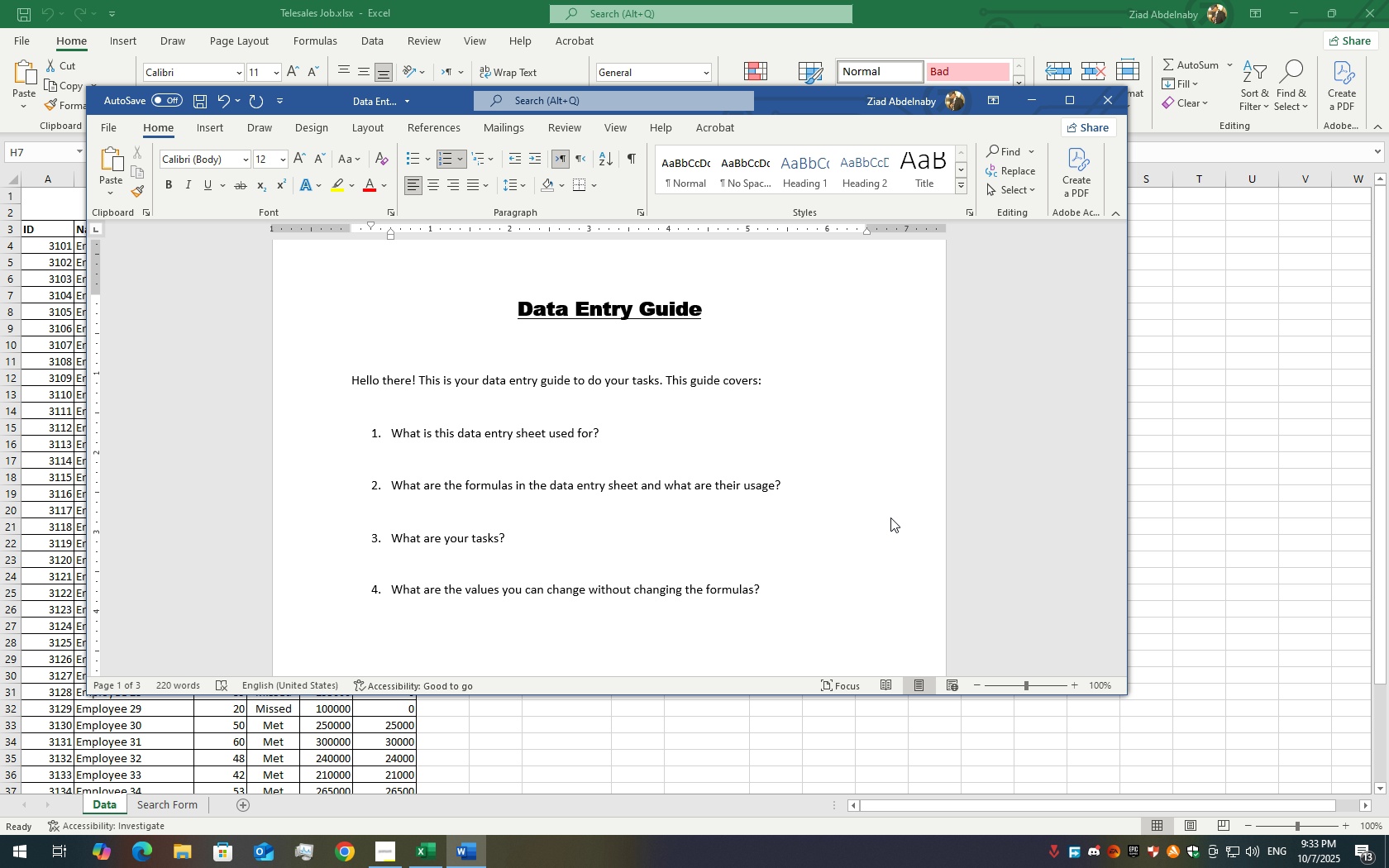 
key(Enter)
 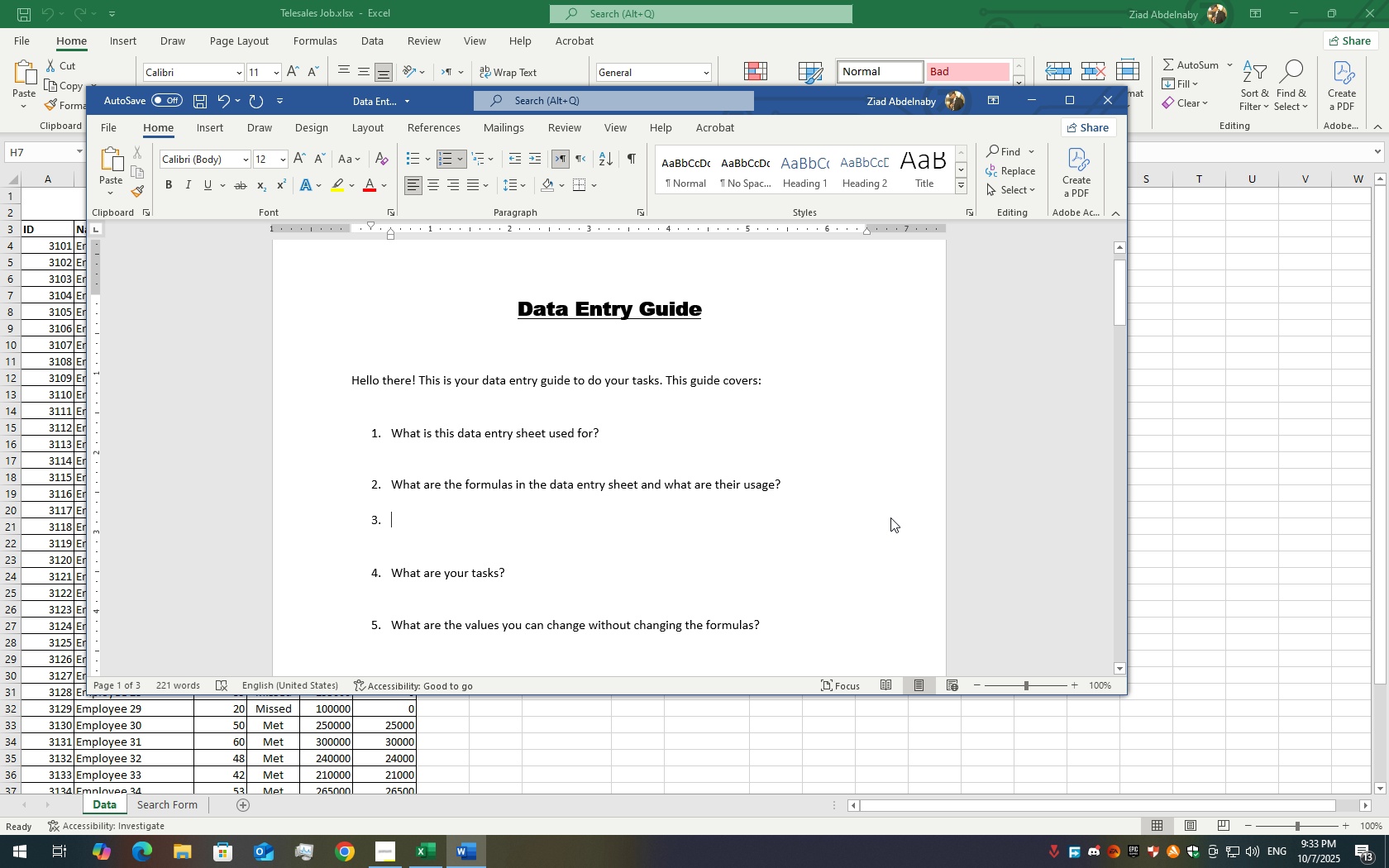 
key(ArrowUp)
 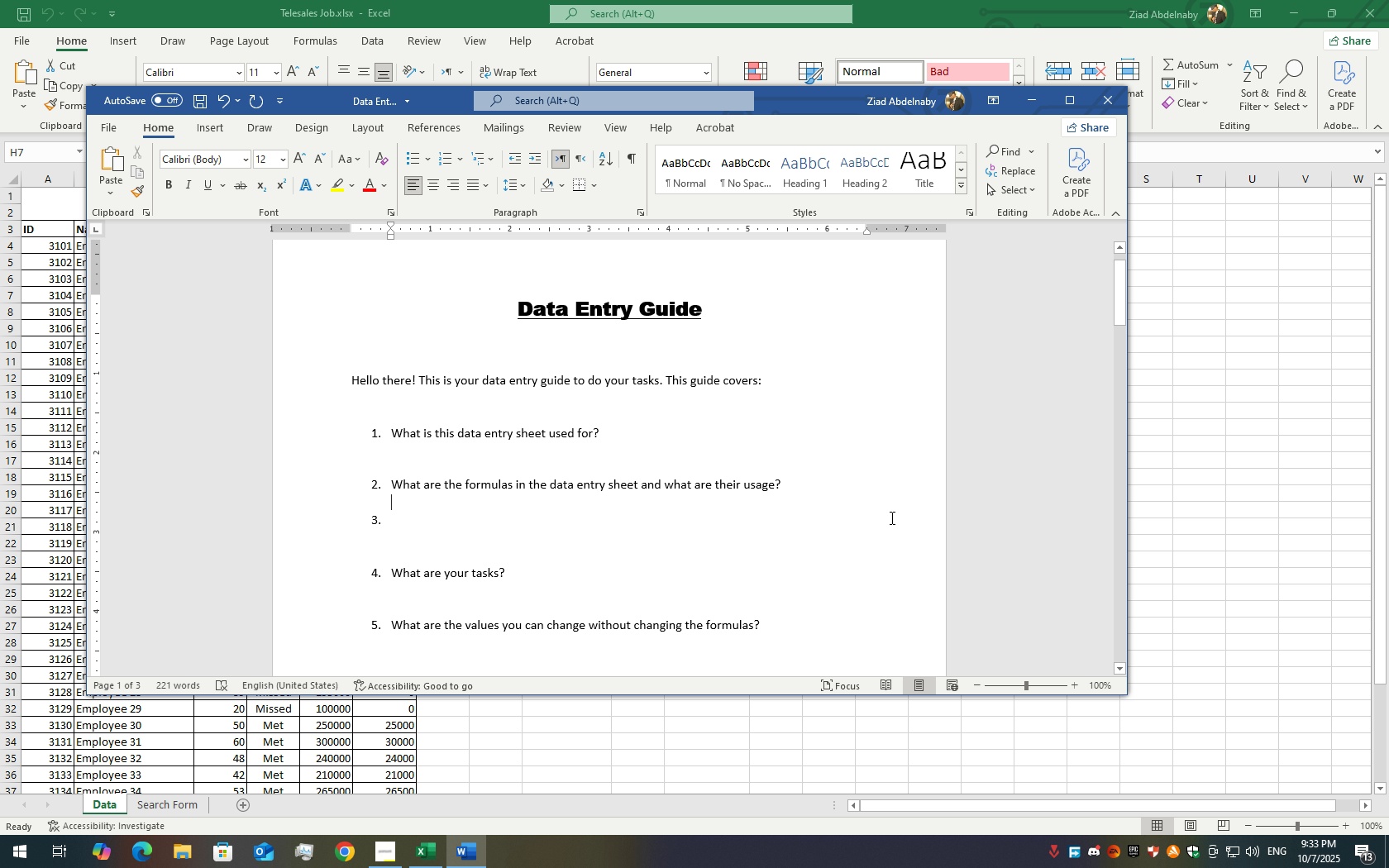 
key(Shift+ShiftLeft)
 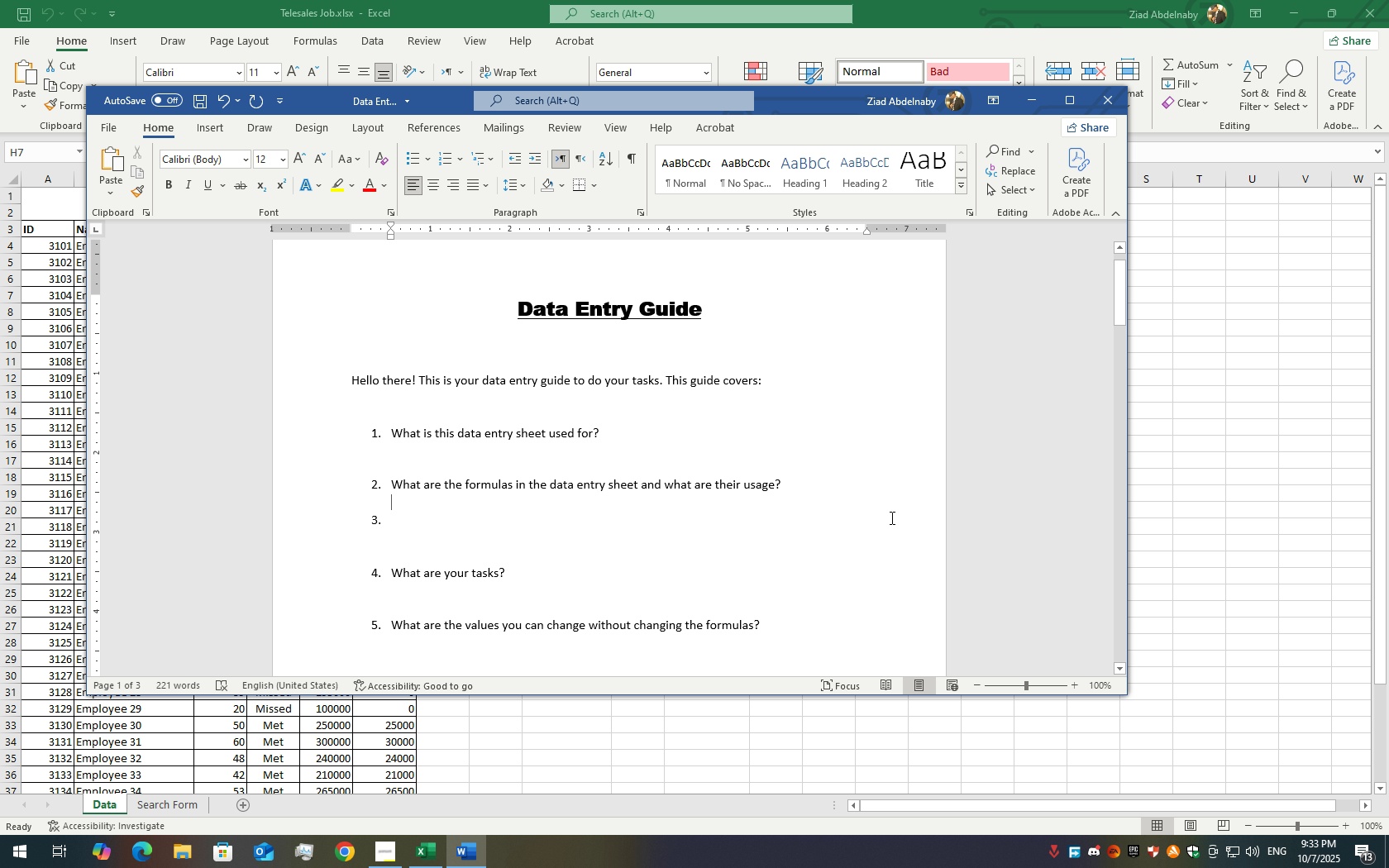 
key(ArrowLeft)
 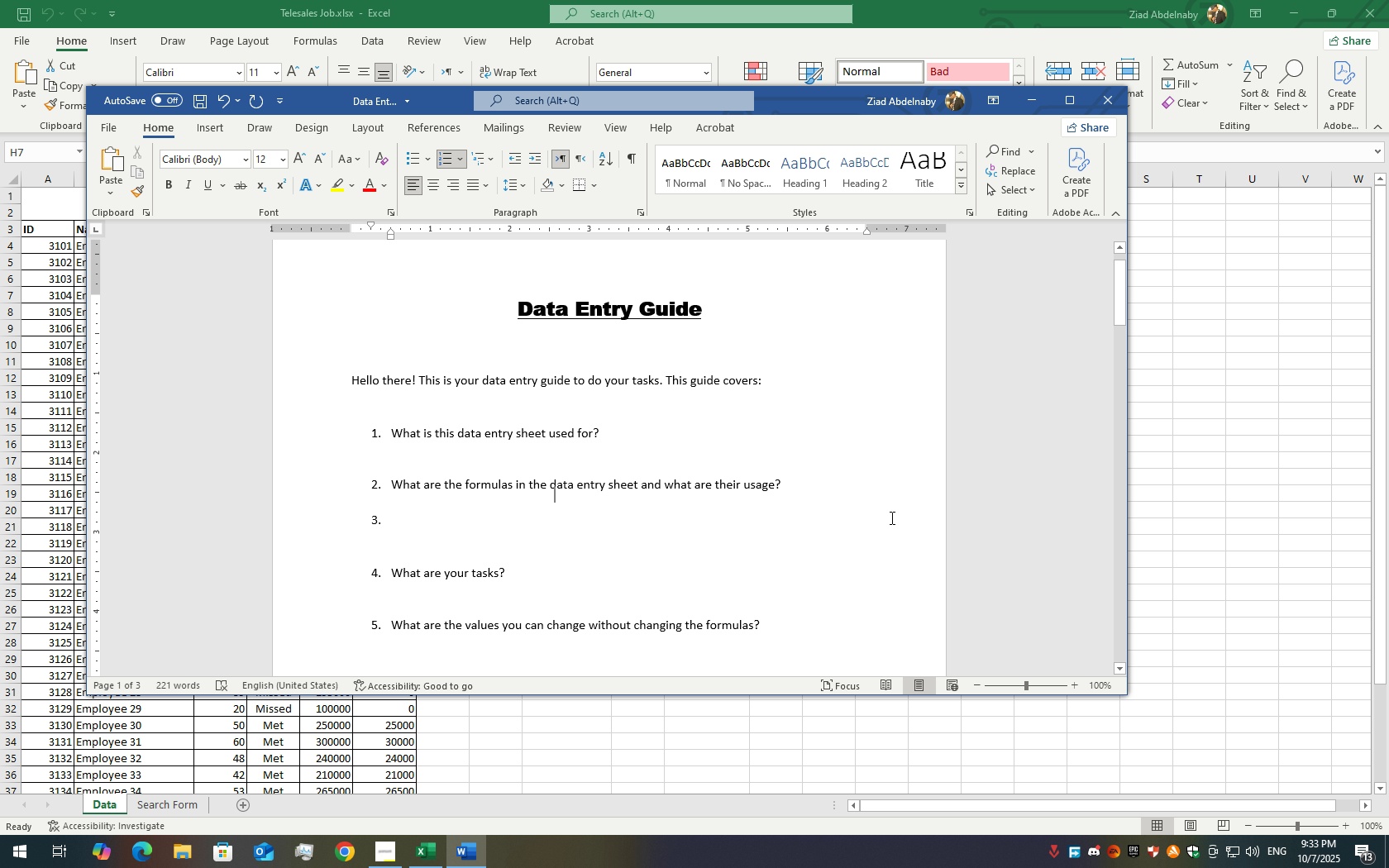 
key(ArrowDown)
 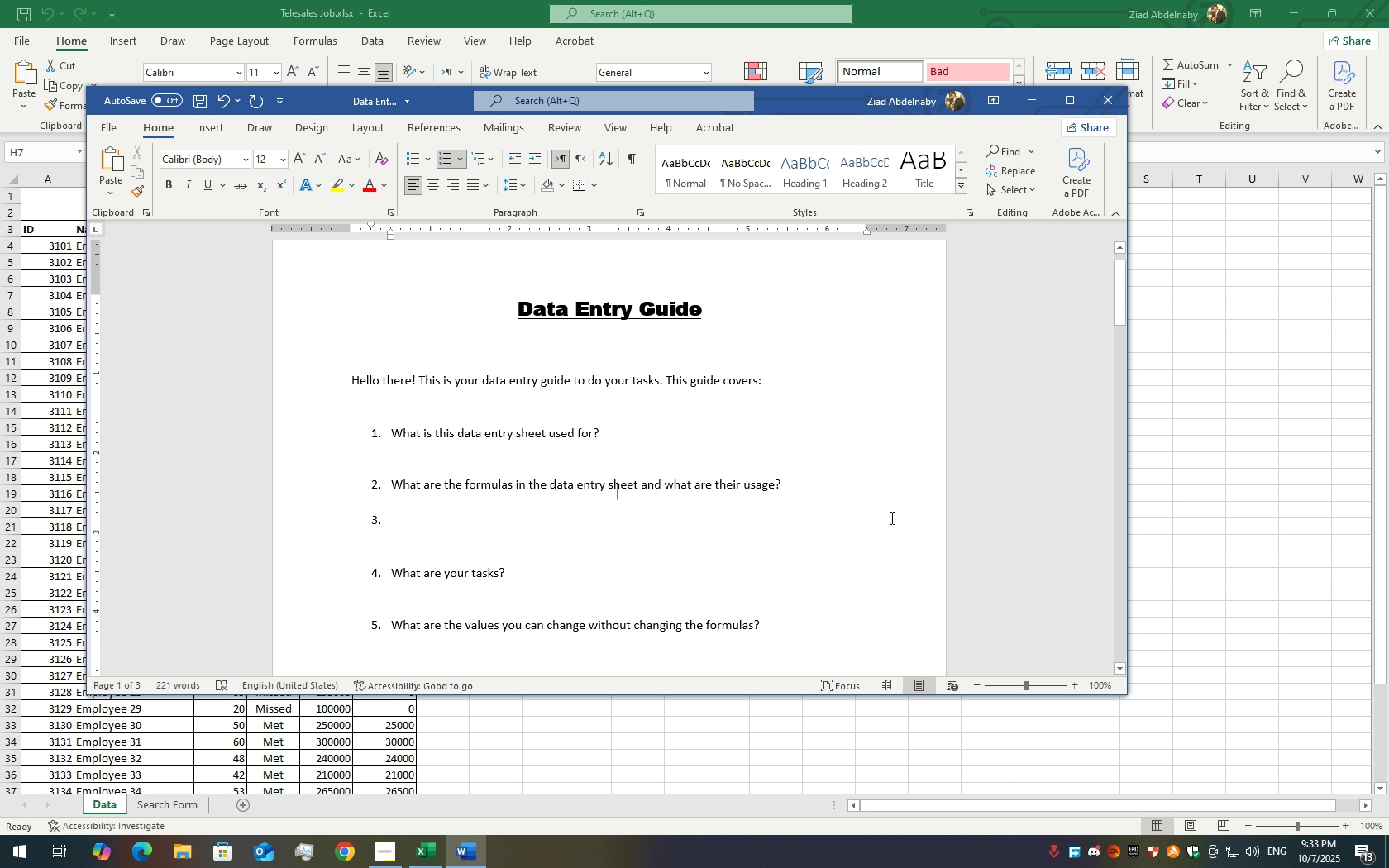 
key(ArrowLeft)
 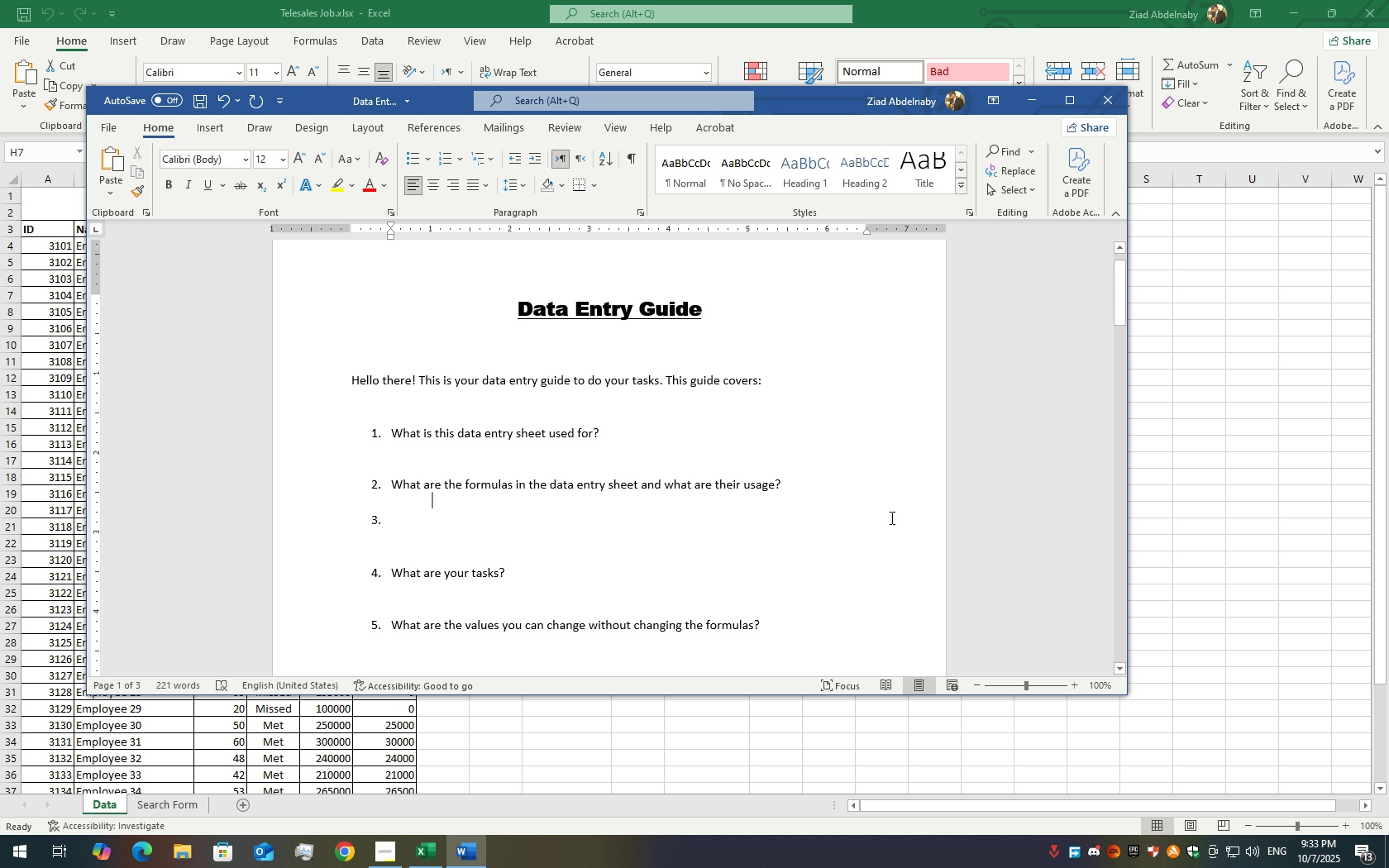 
key(ArrowDown)
 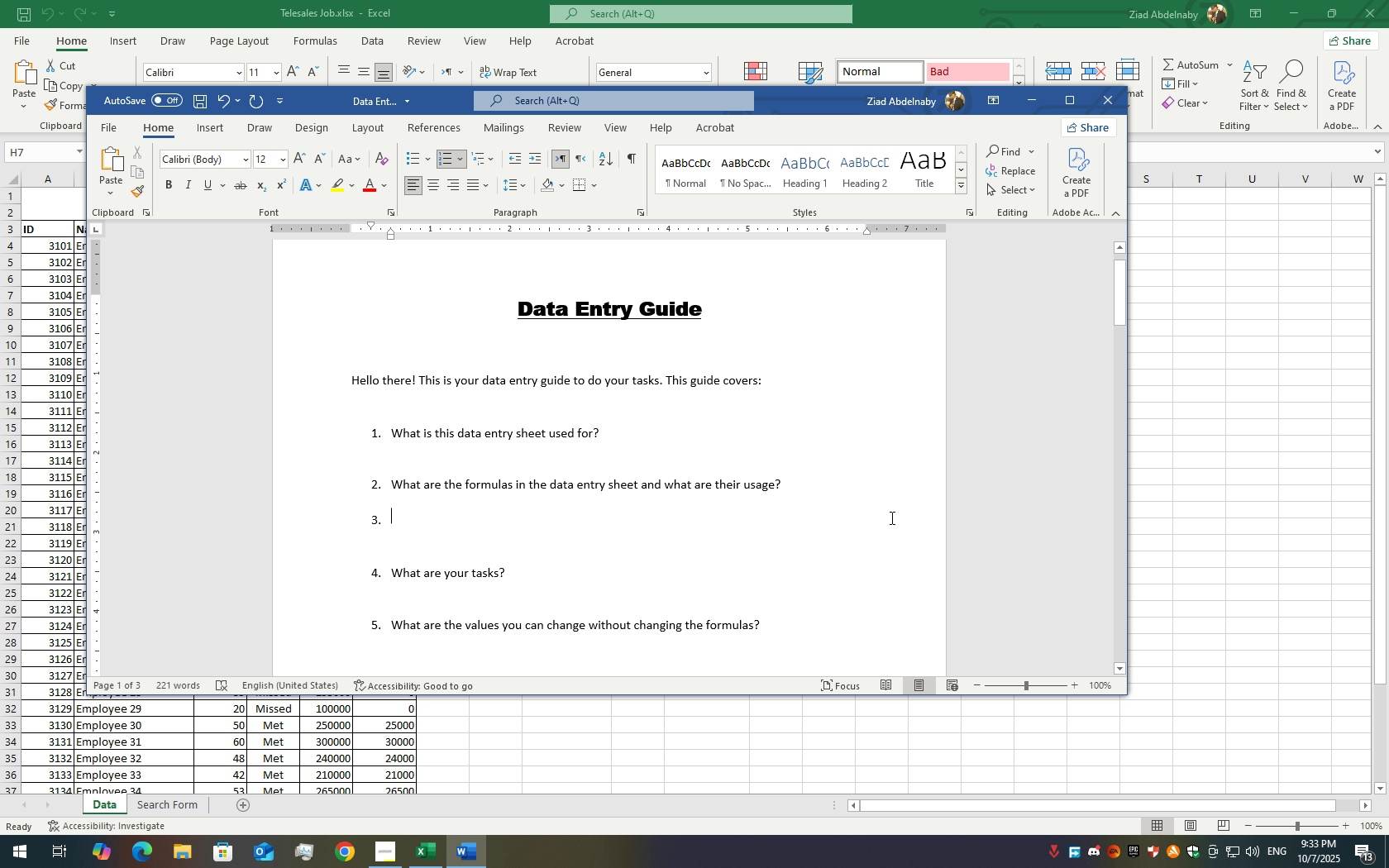 
key(ArrowDown)
 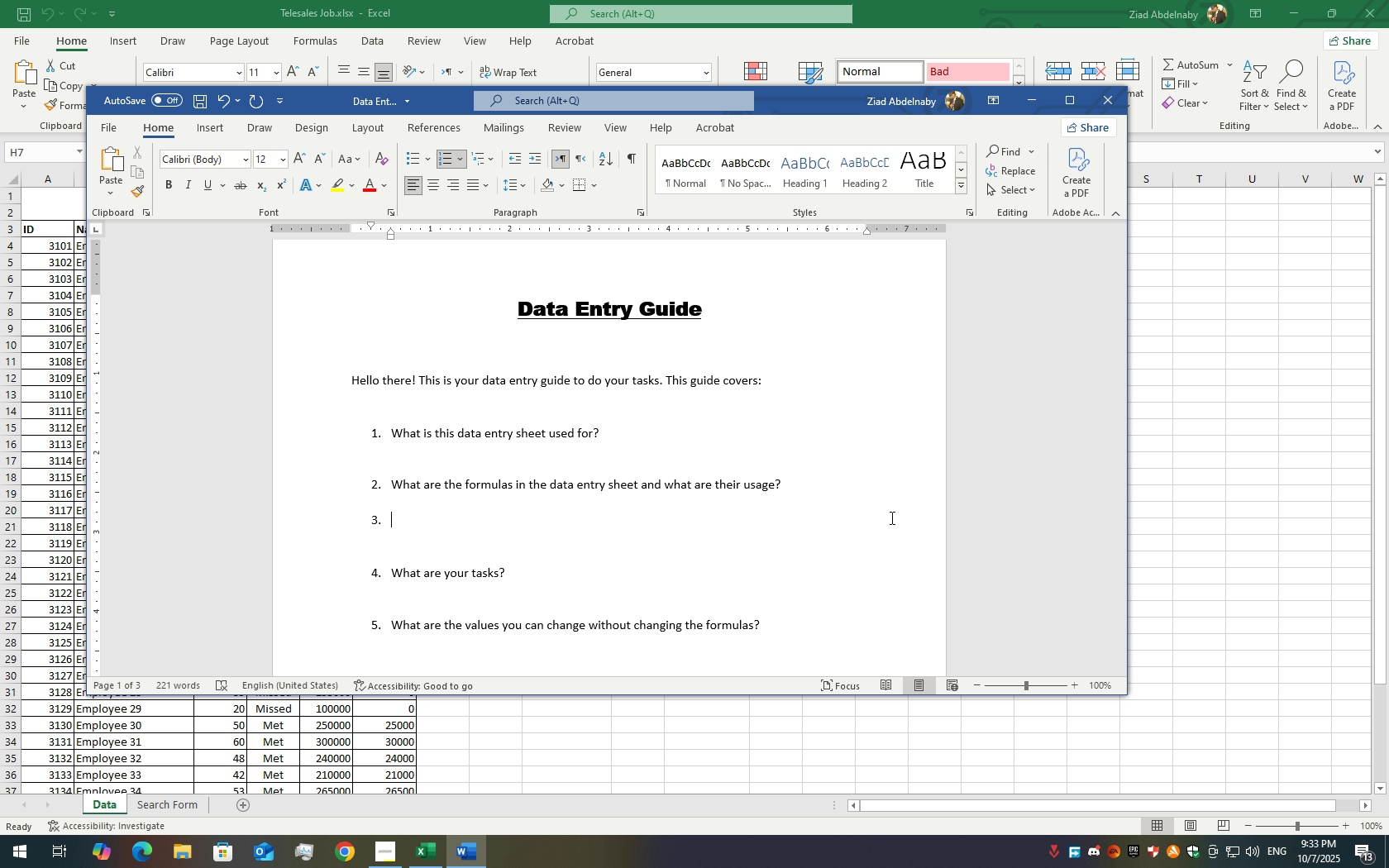 
key(ArrowLeft)
 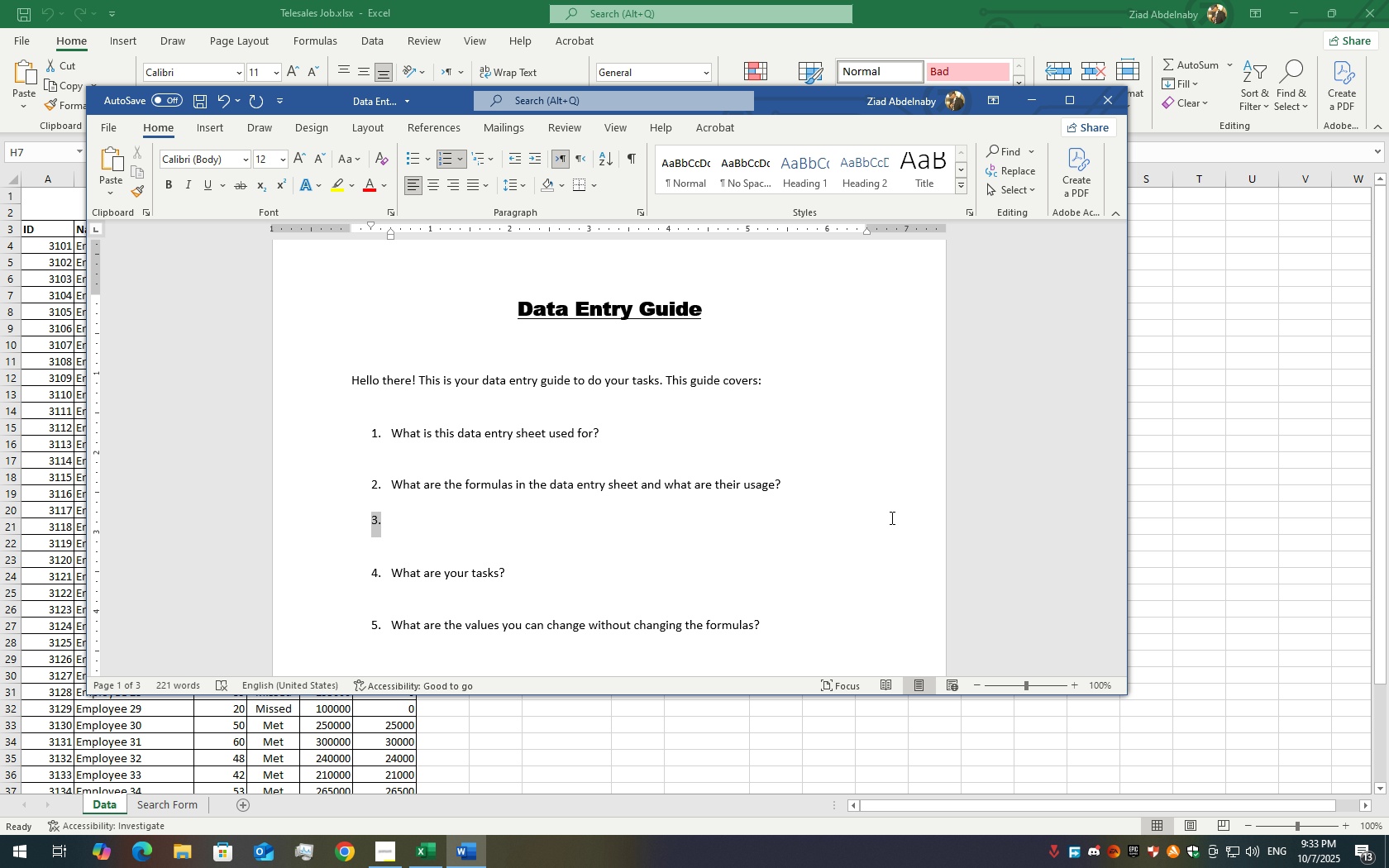 
key(ArrowLeft)
 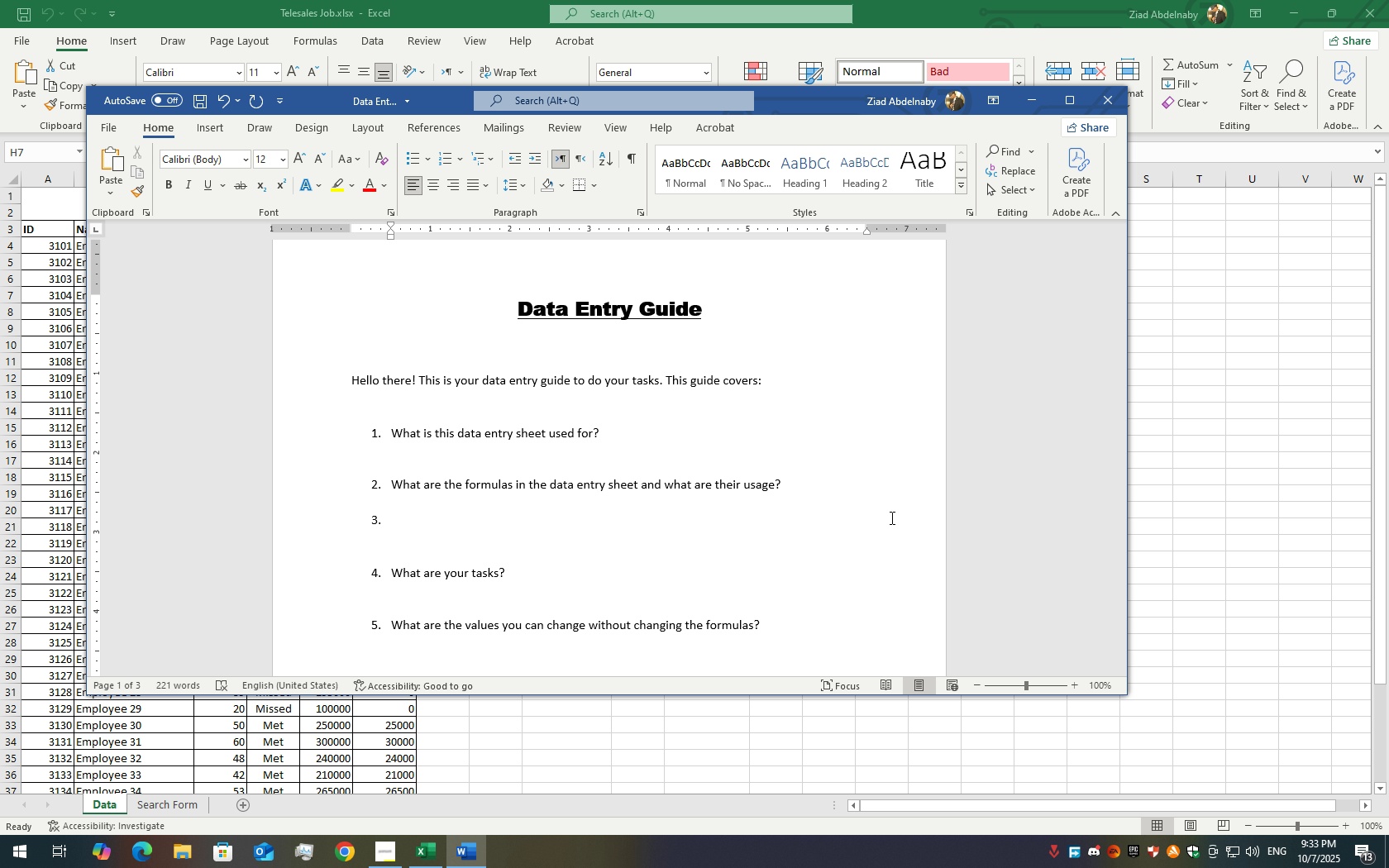 
key(ArrowUp)
 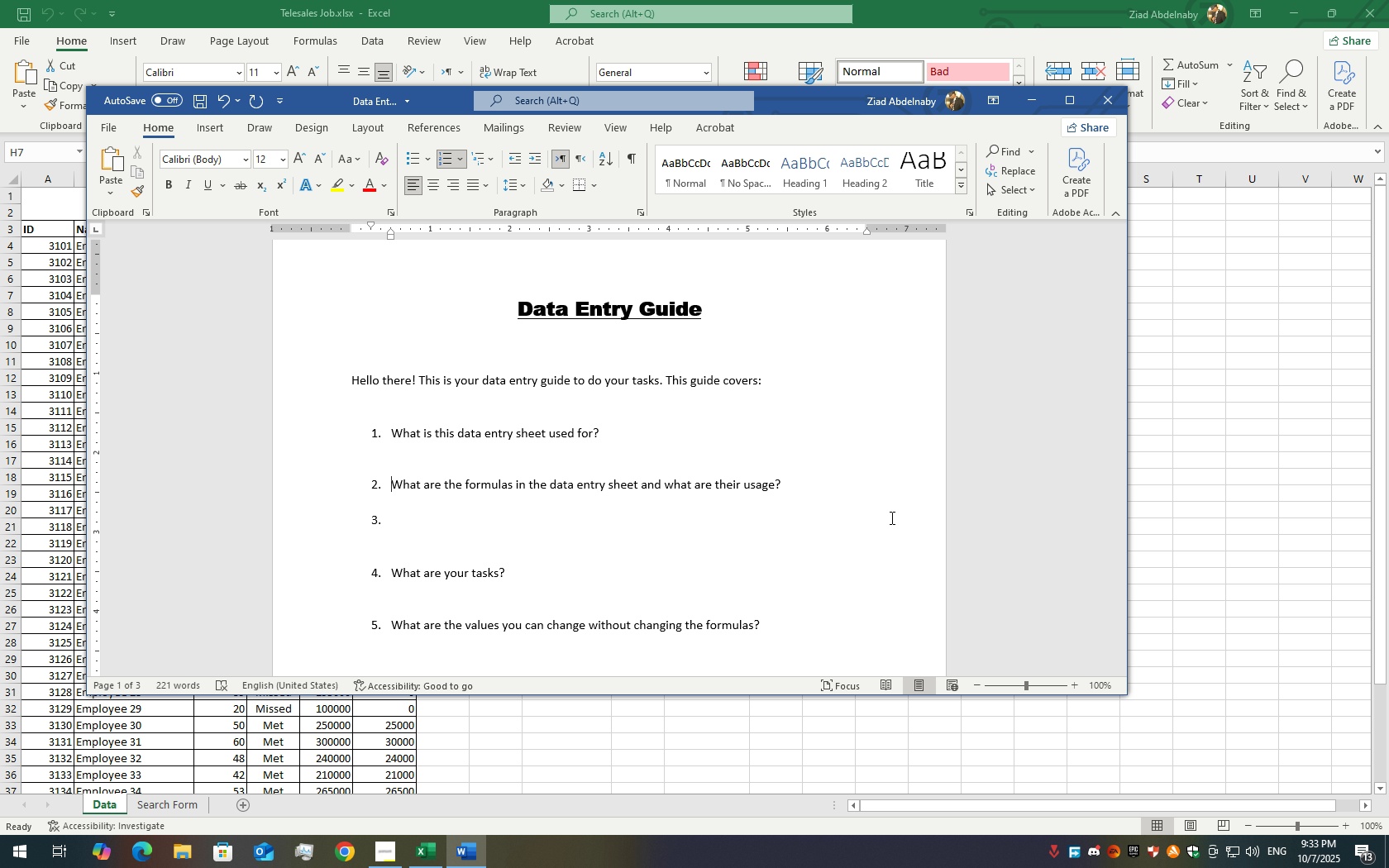 
key(ArrowDown)